 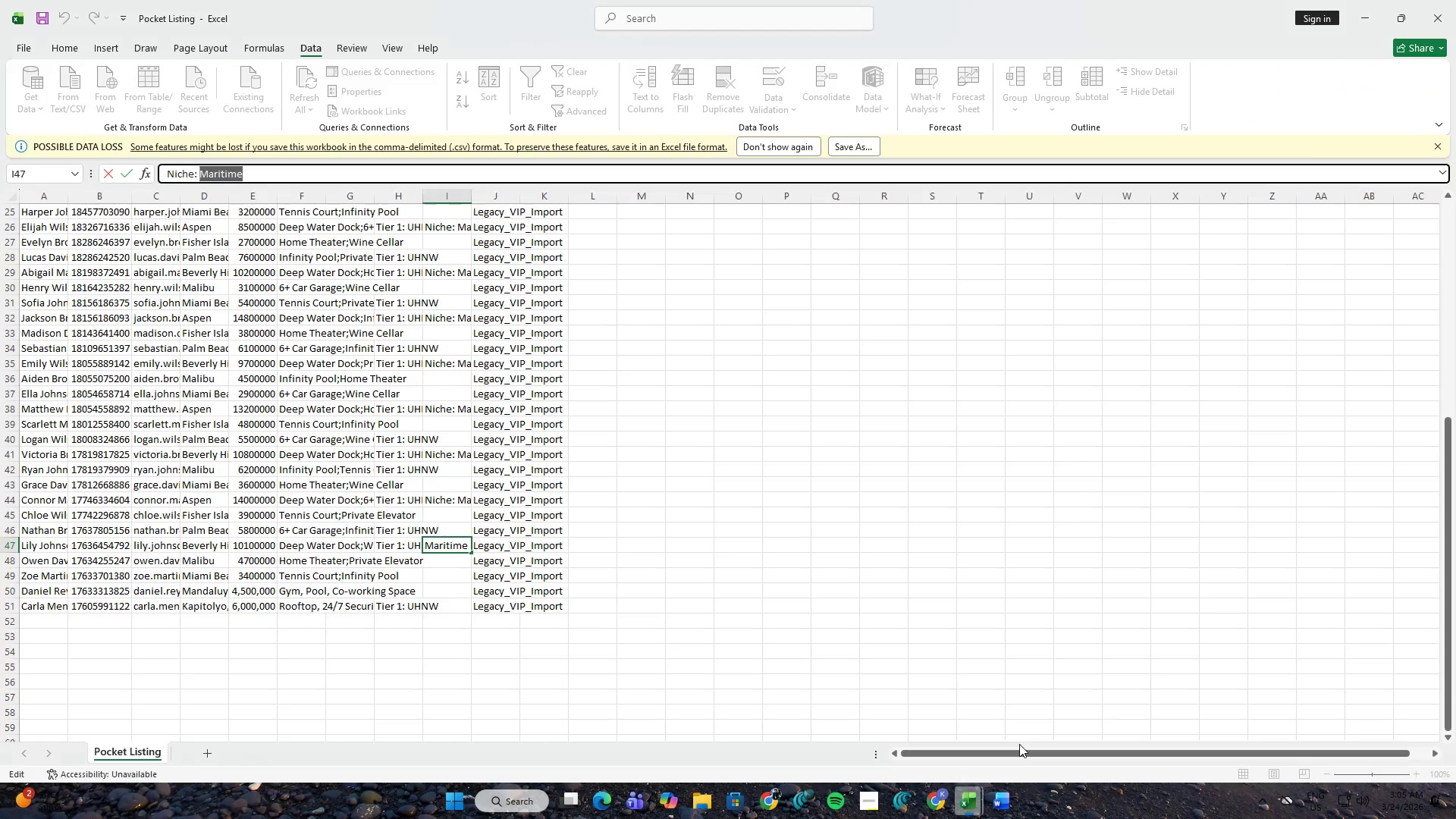 
scroll: coordinate [230, 283], scroll_direction: up, amount: 18.0
 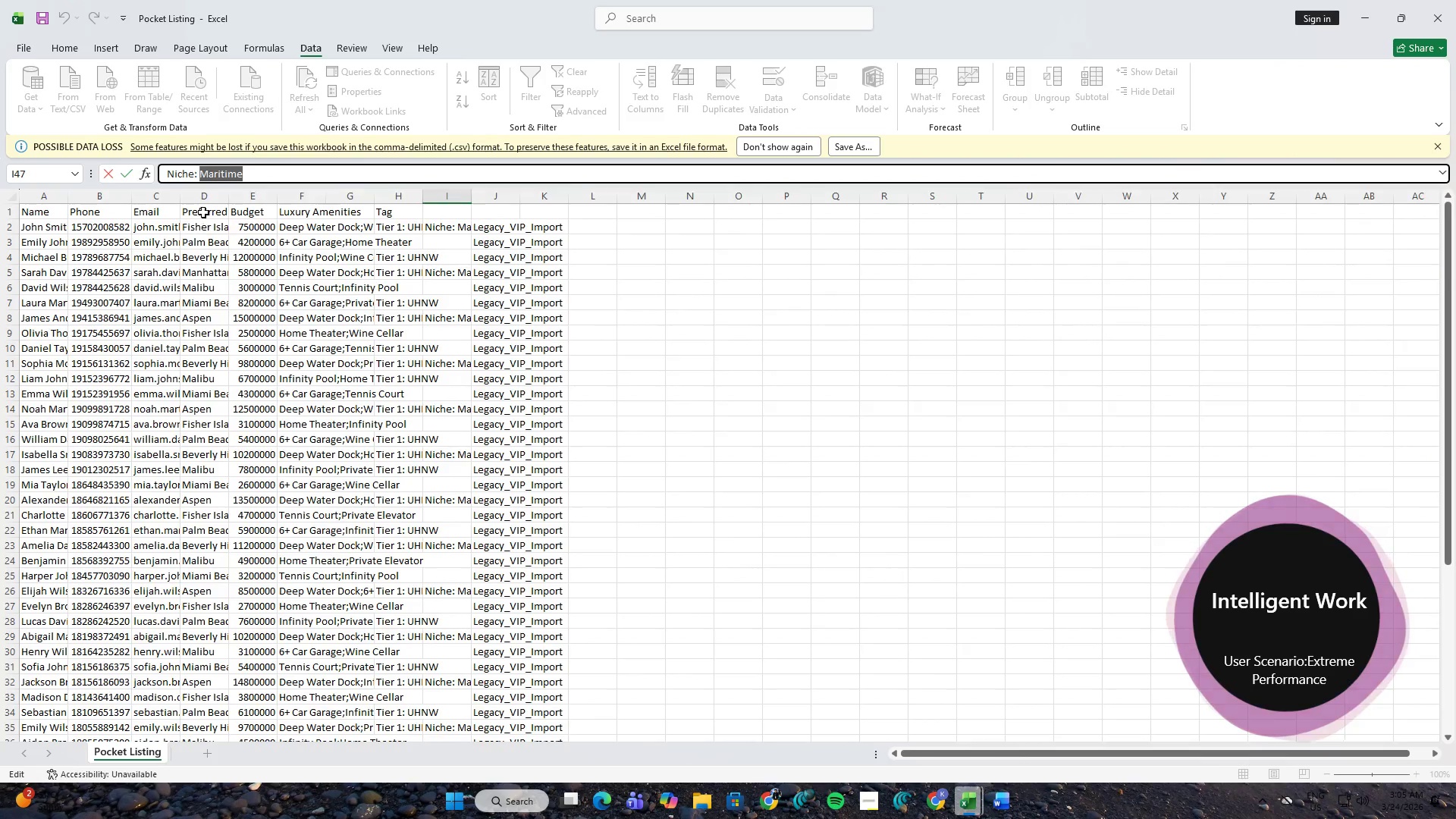 
left_click([203, 212])
 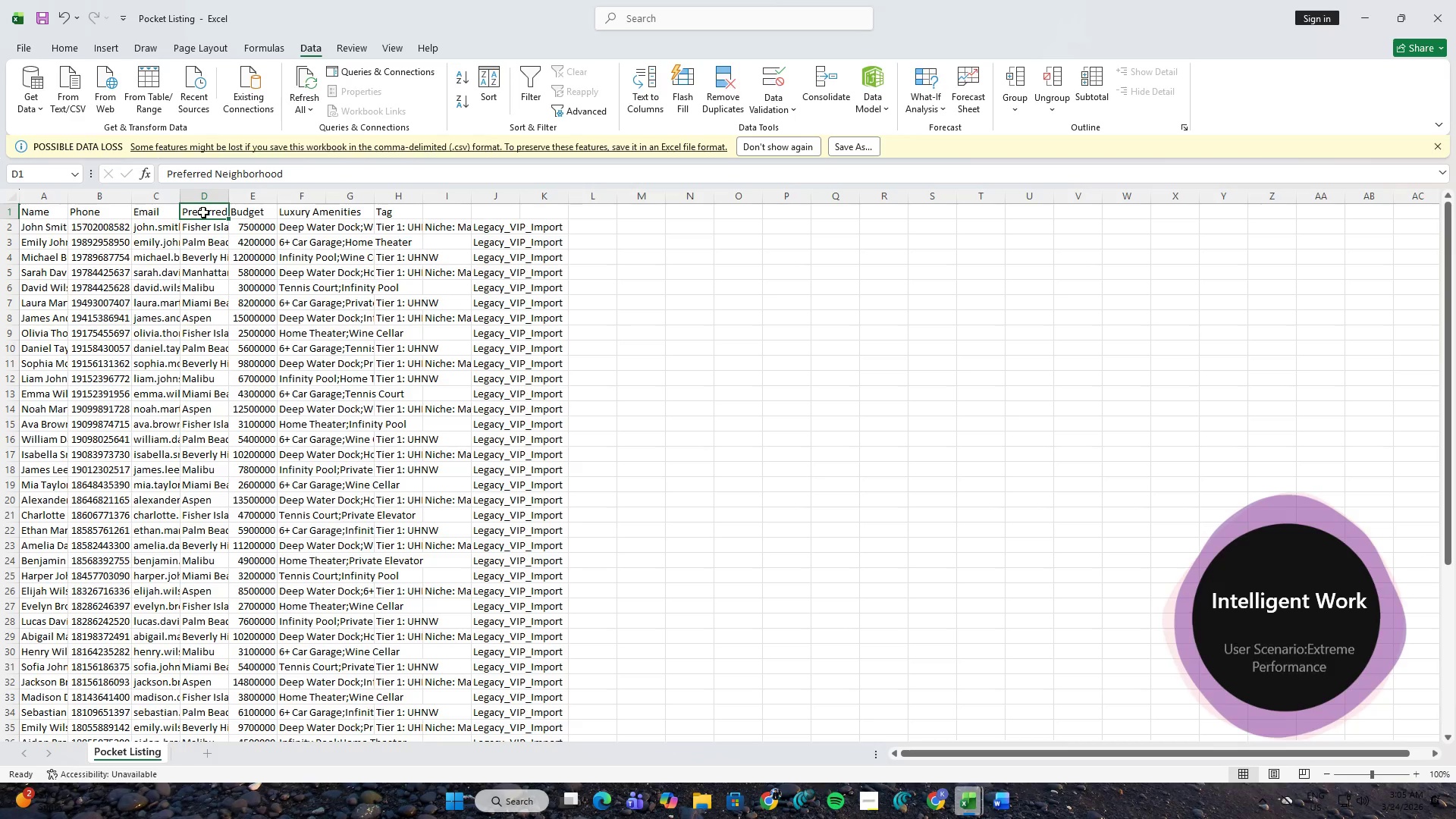 
key(Control+ControlLeft)
 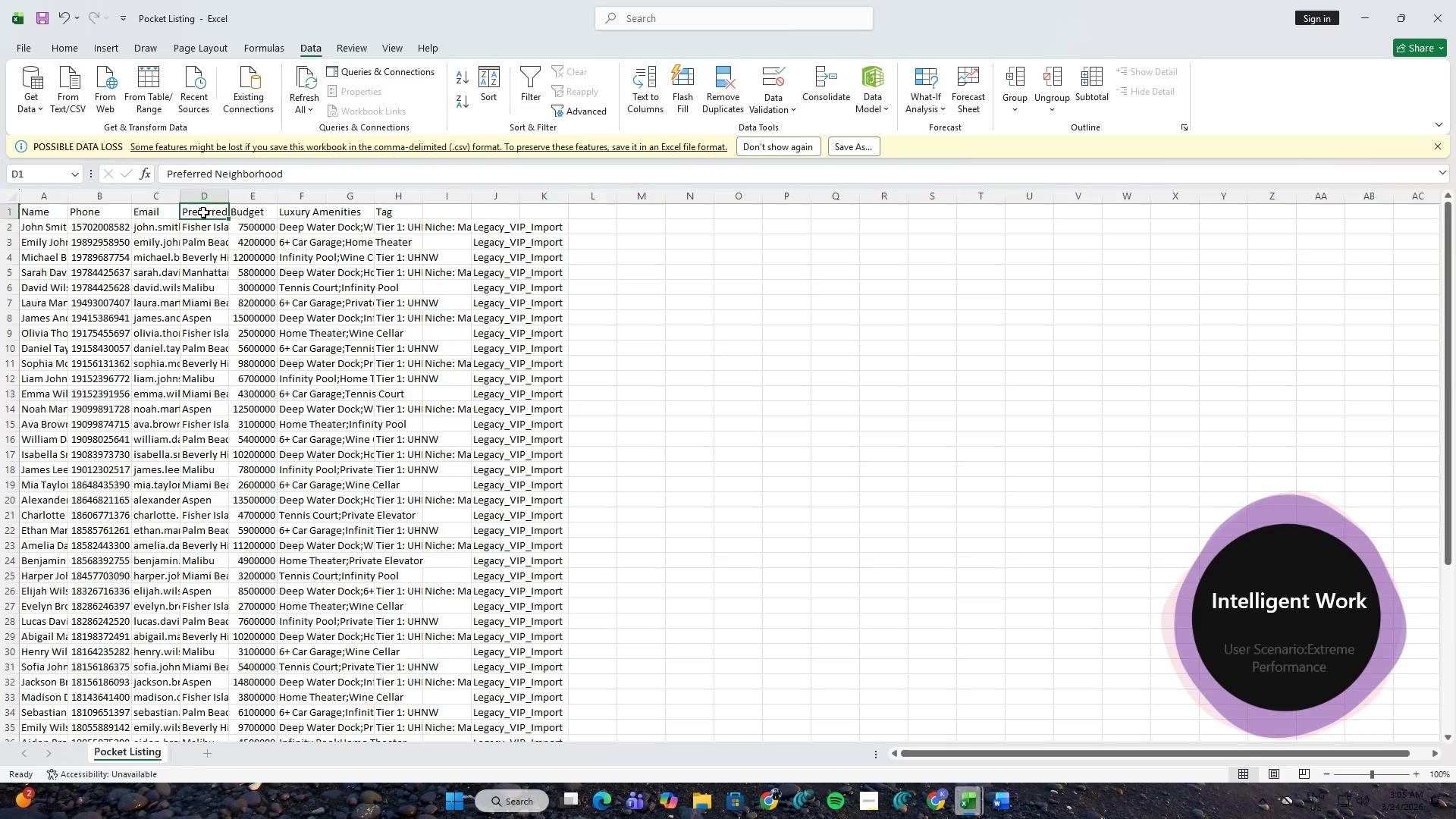 
key(Control+C)
 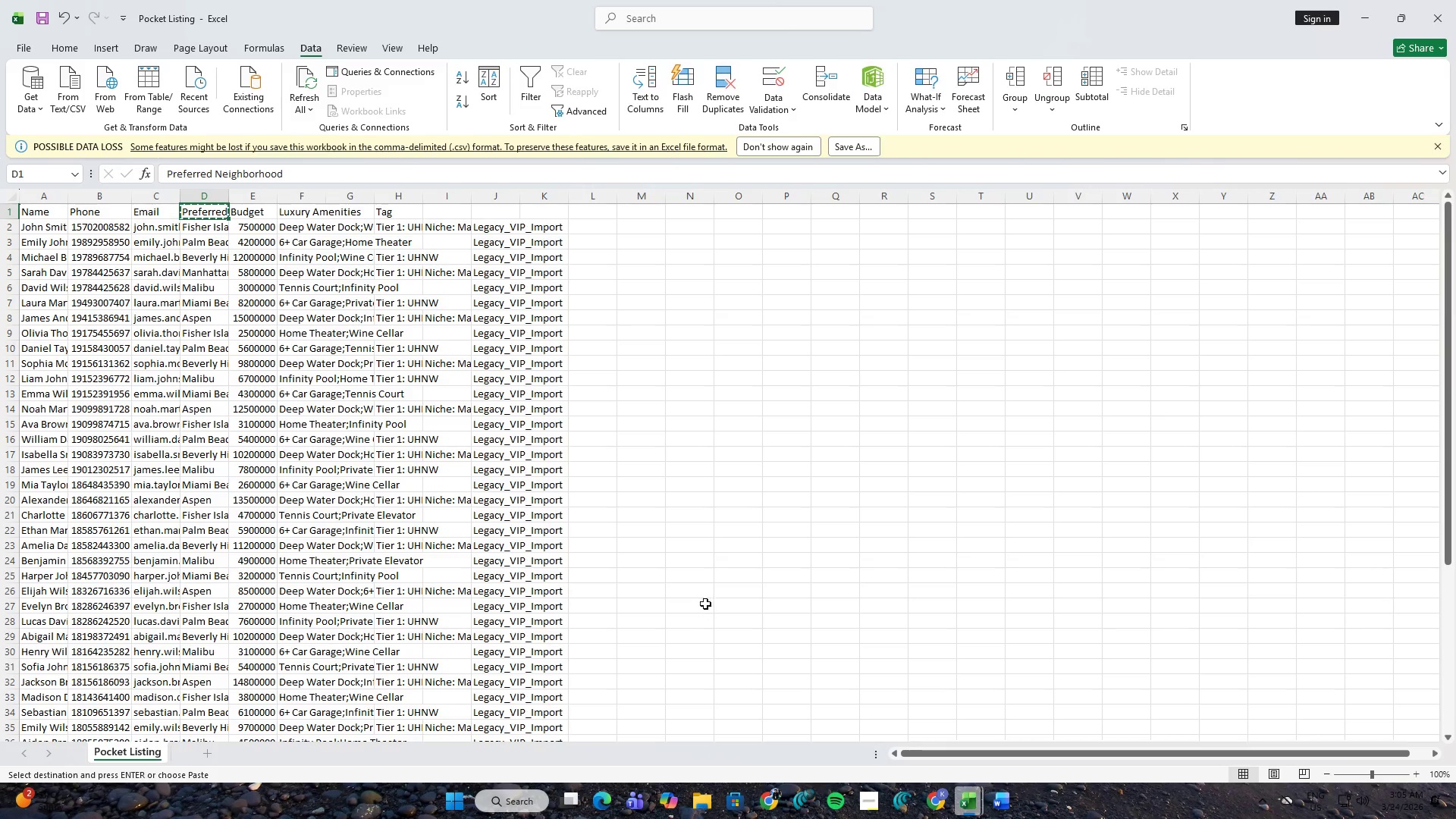 
key(Alt+AltLeft)
 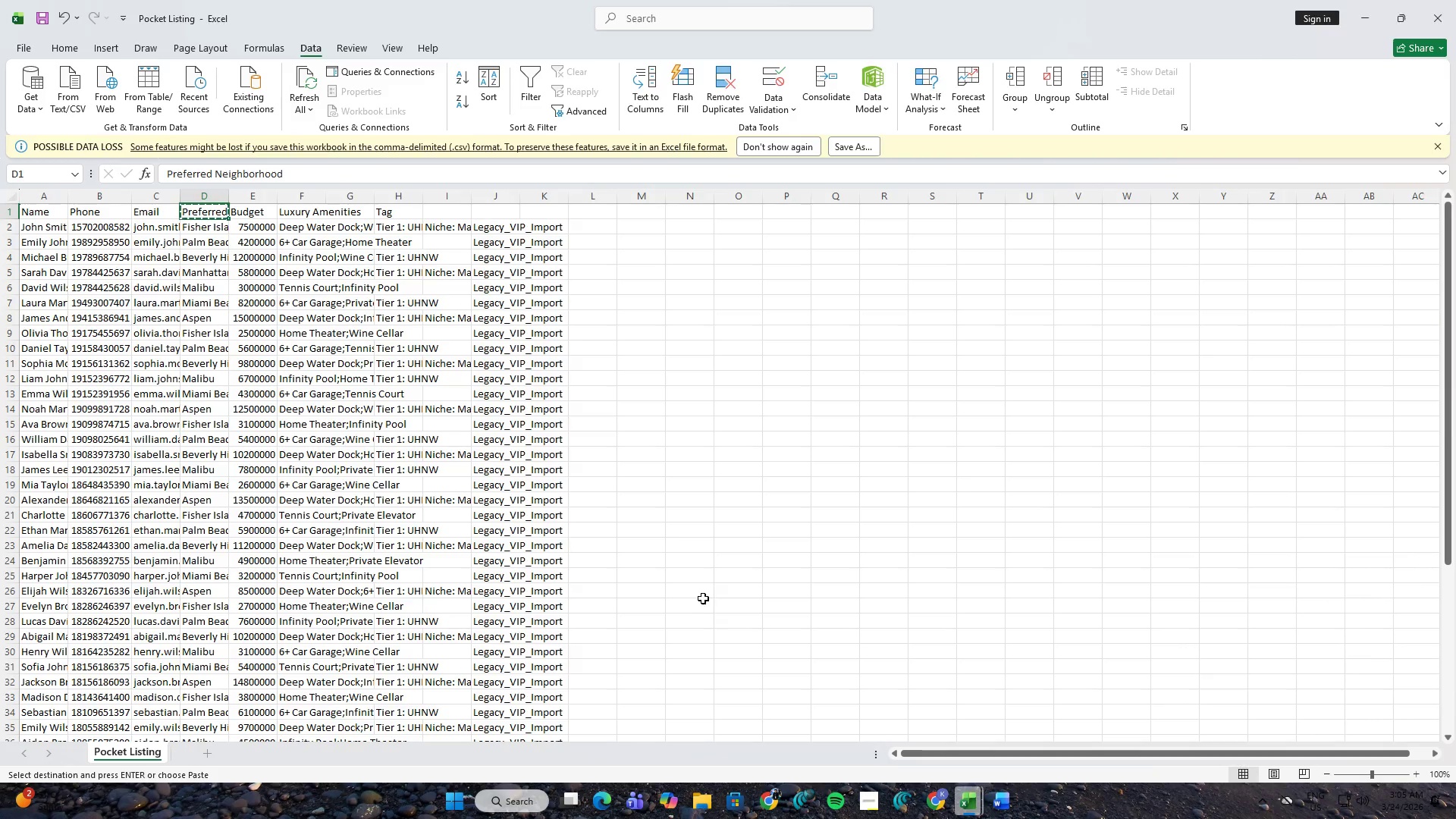 
key(Alt+Tab)